 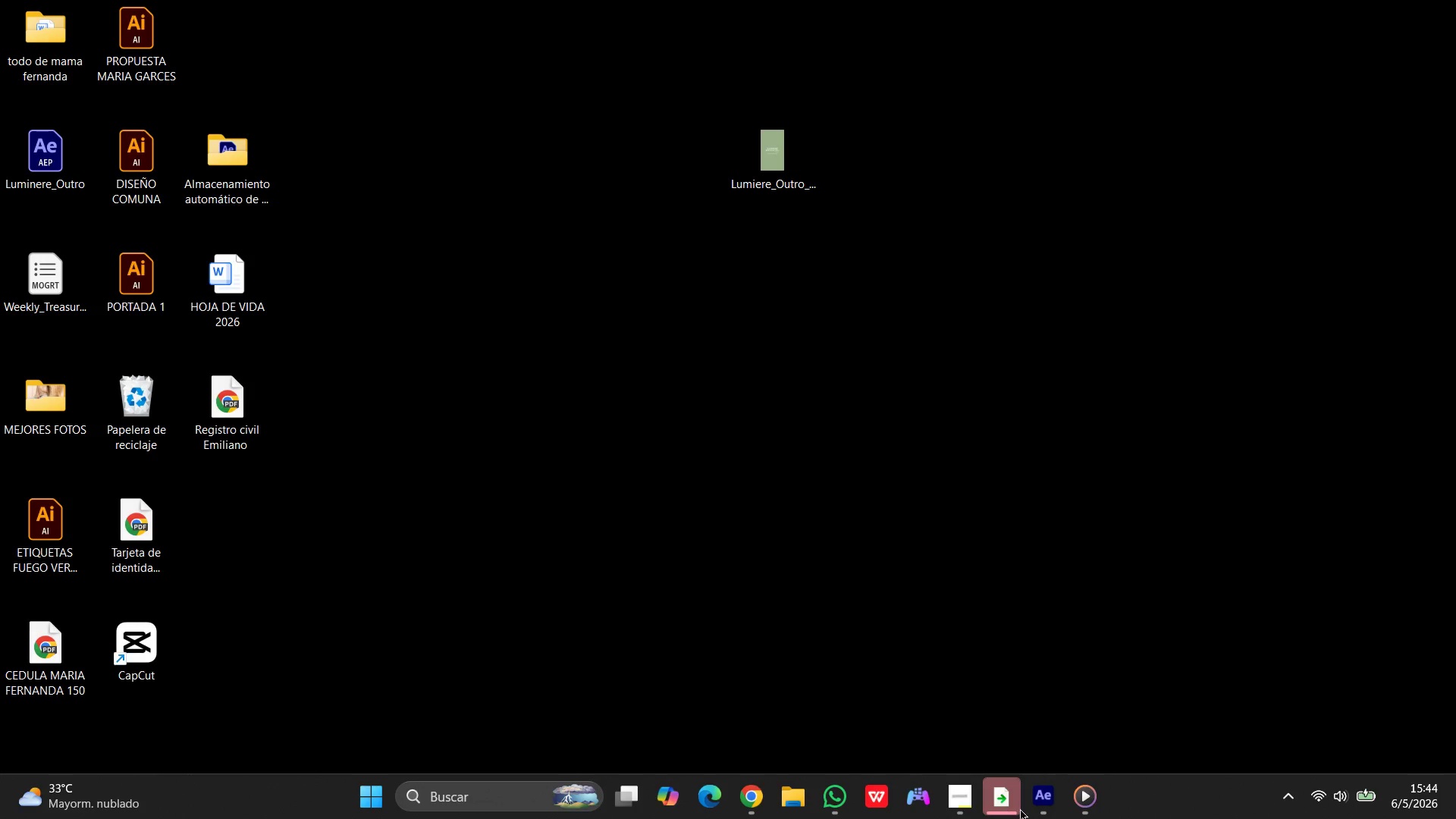 
left_click([483, 803])
 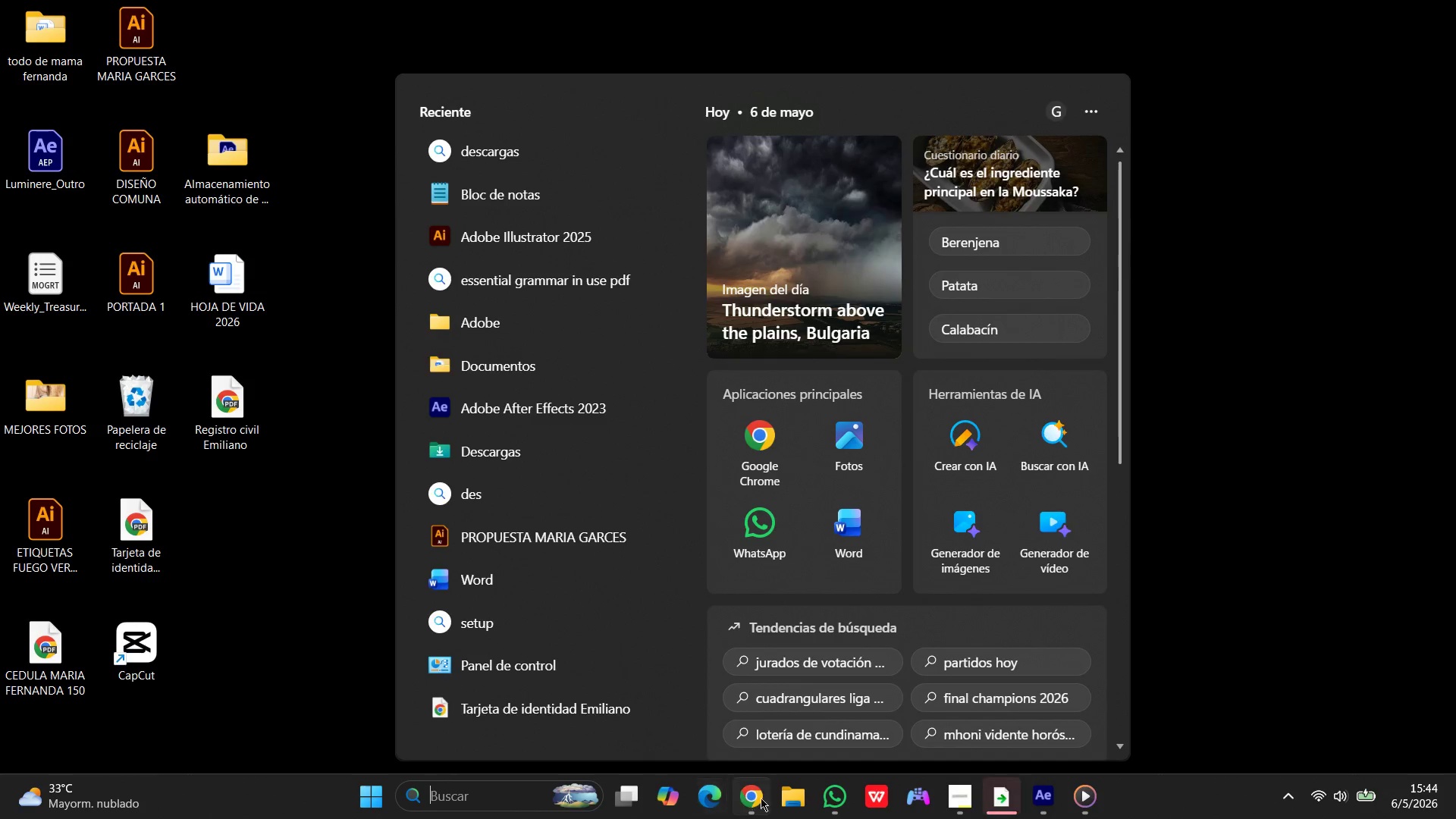 
left_click([778, 798])
 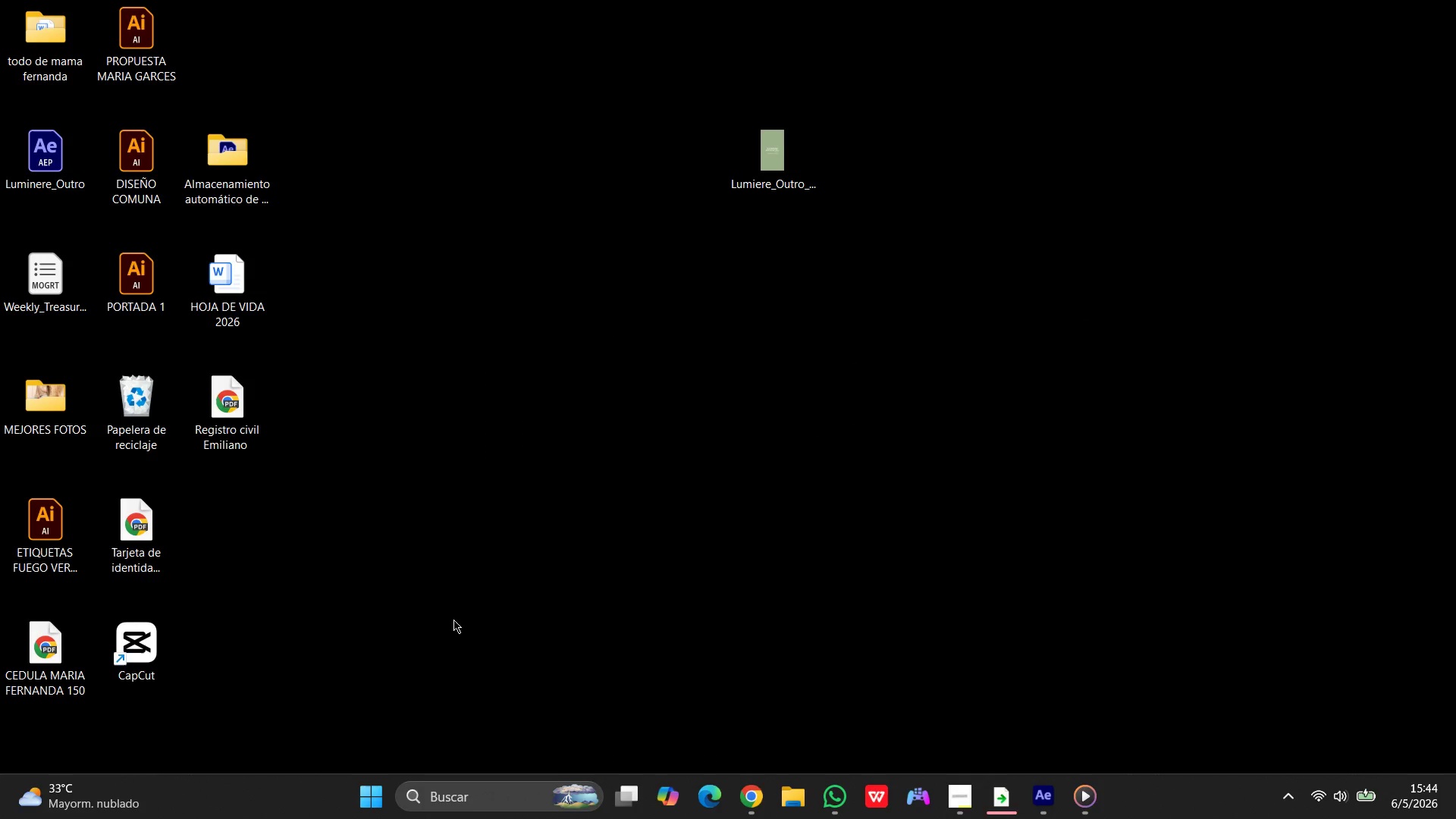 
mouse_move([422, 589])
 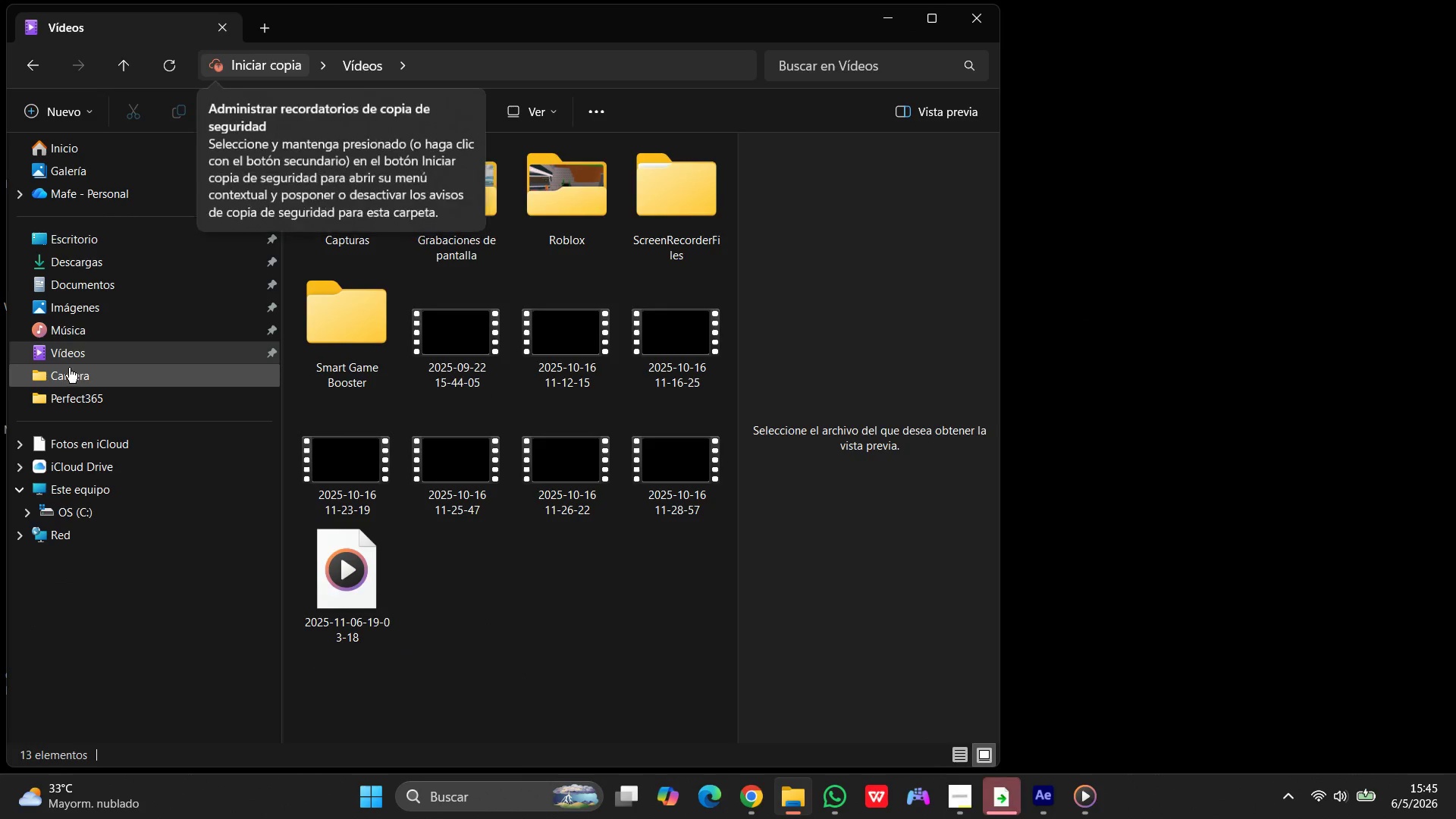 
left_click([548, 603])
 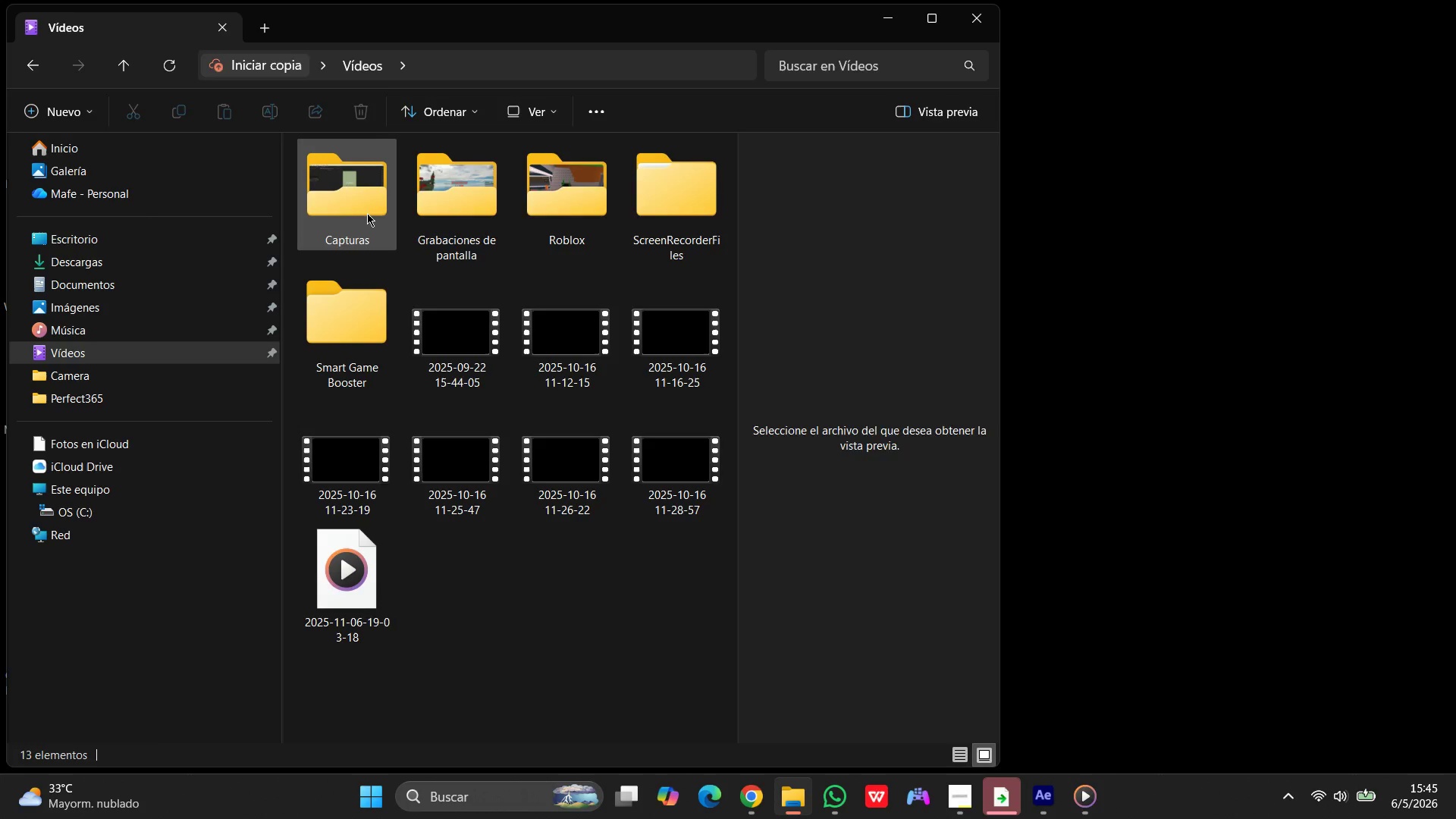 
double_click([367, 213])
 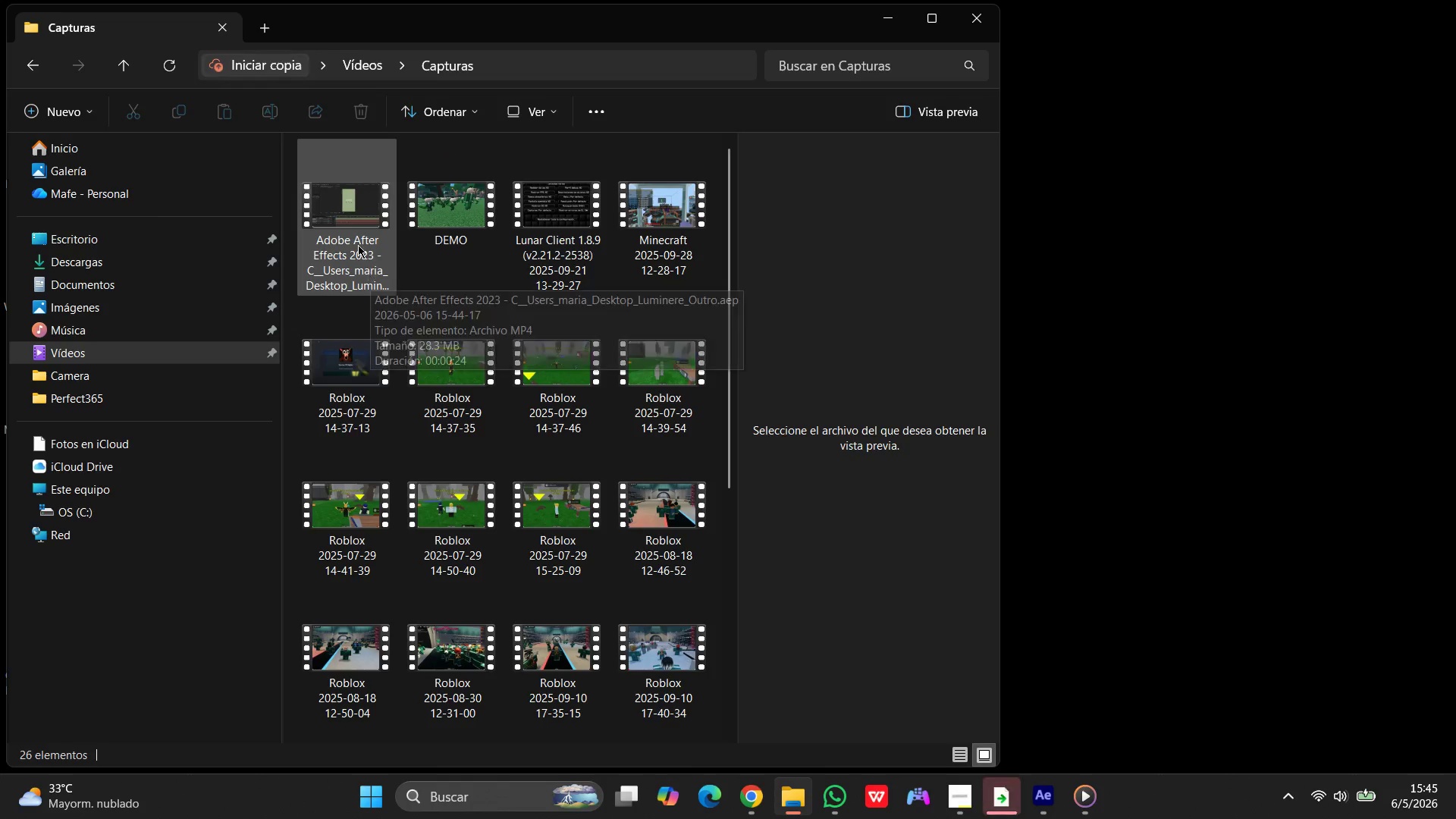 
left_click_drag(start_coordinate=[351, 230], to_coordinate=[1092, 306])
 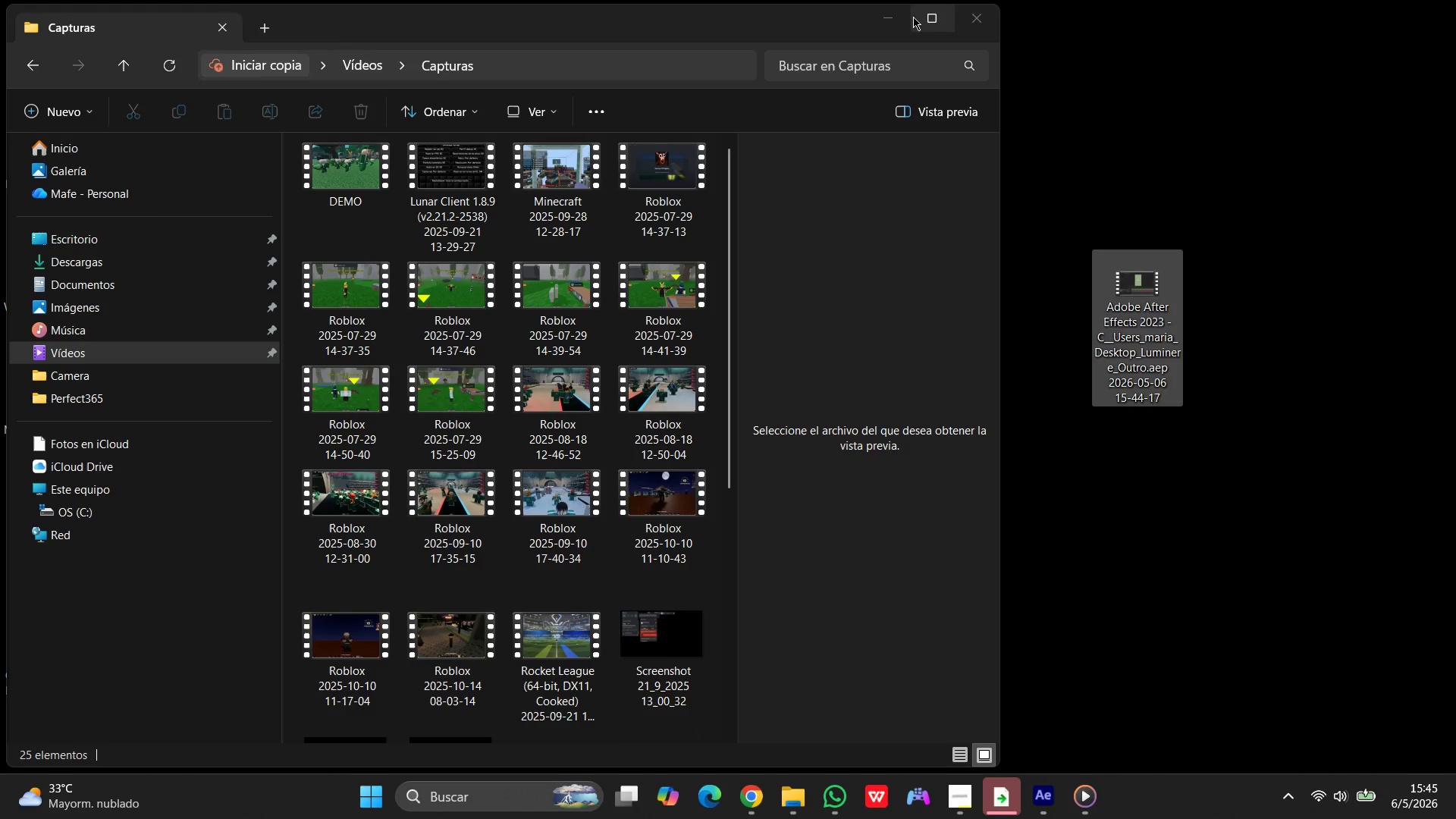 
left_click([900, 14])
 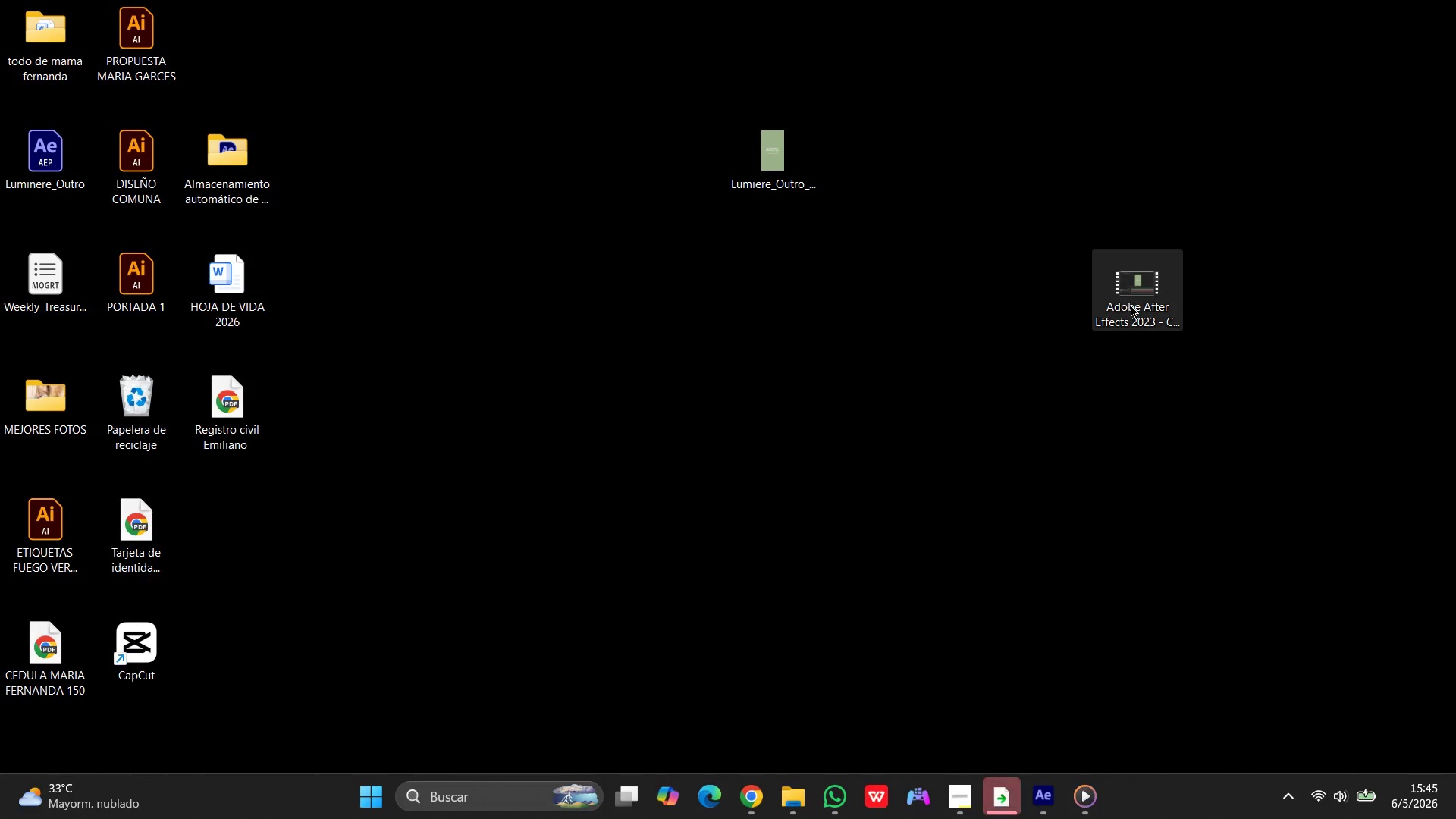 
left_click([1132, 310])
 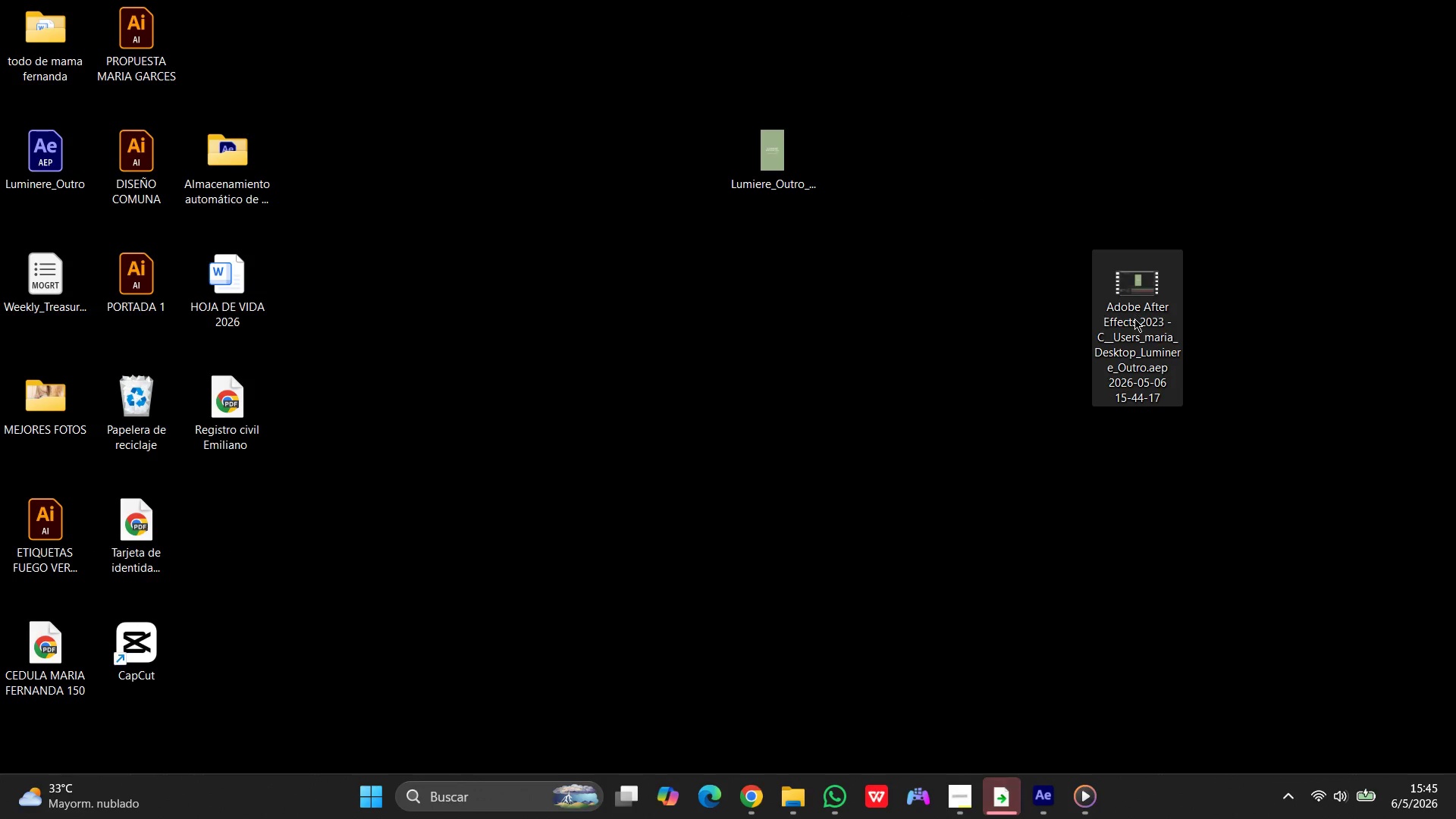 
mouse_move([1133, 336])
 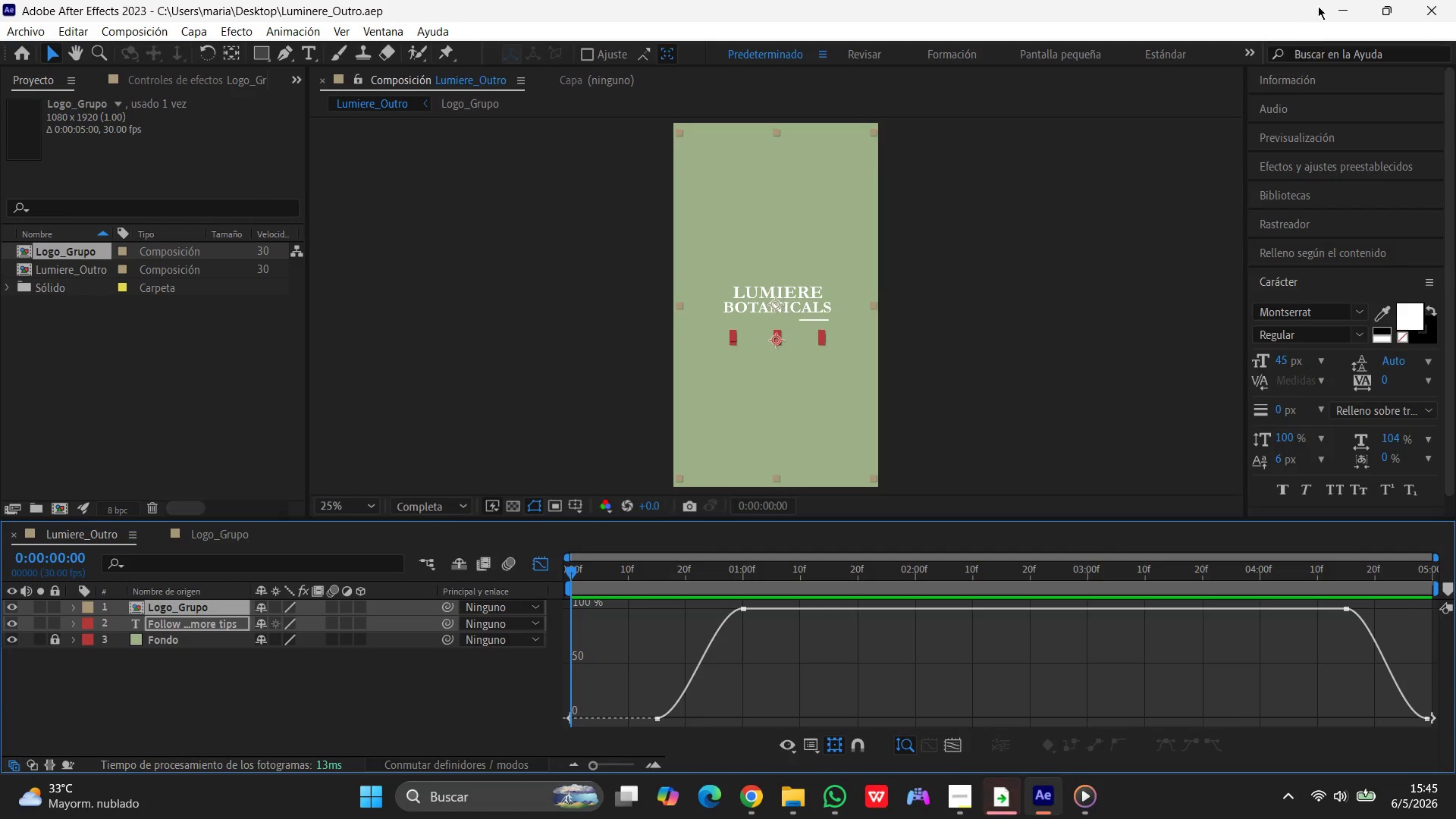 
left_click([1381, 8])
 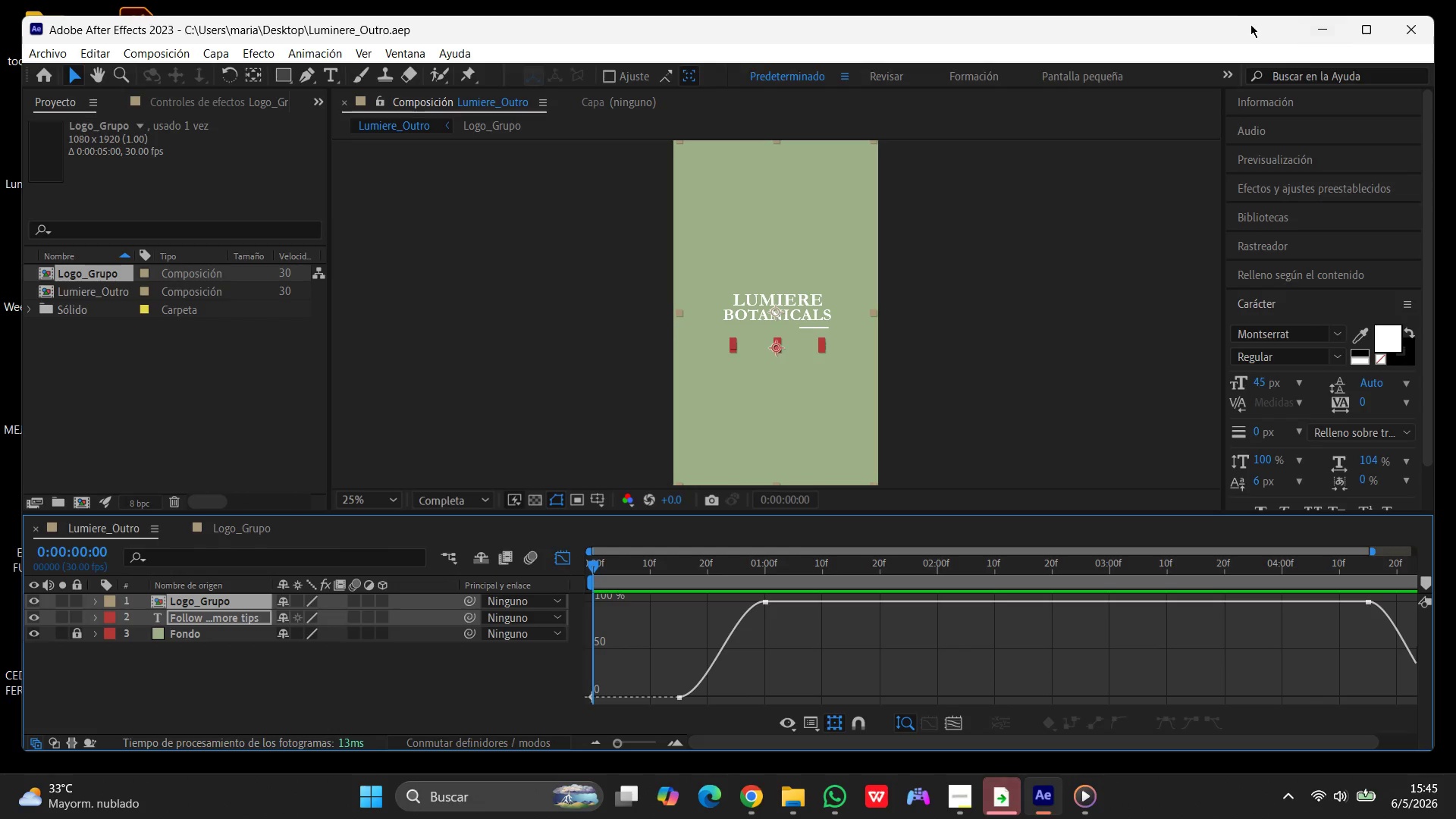 
left_click_drag(start_coordinate=[1246, 27], to_coordinate=[819, 63])
 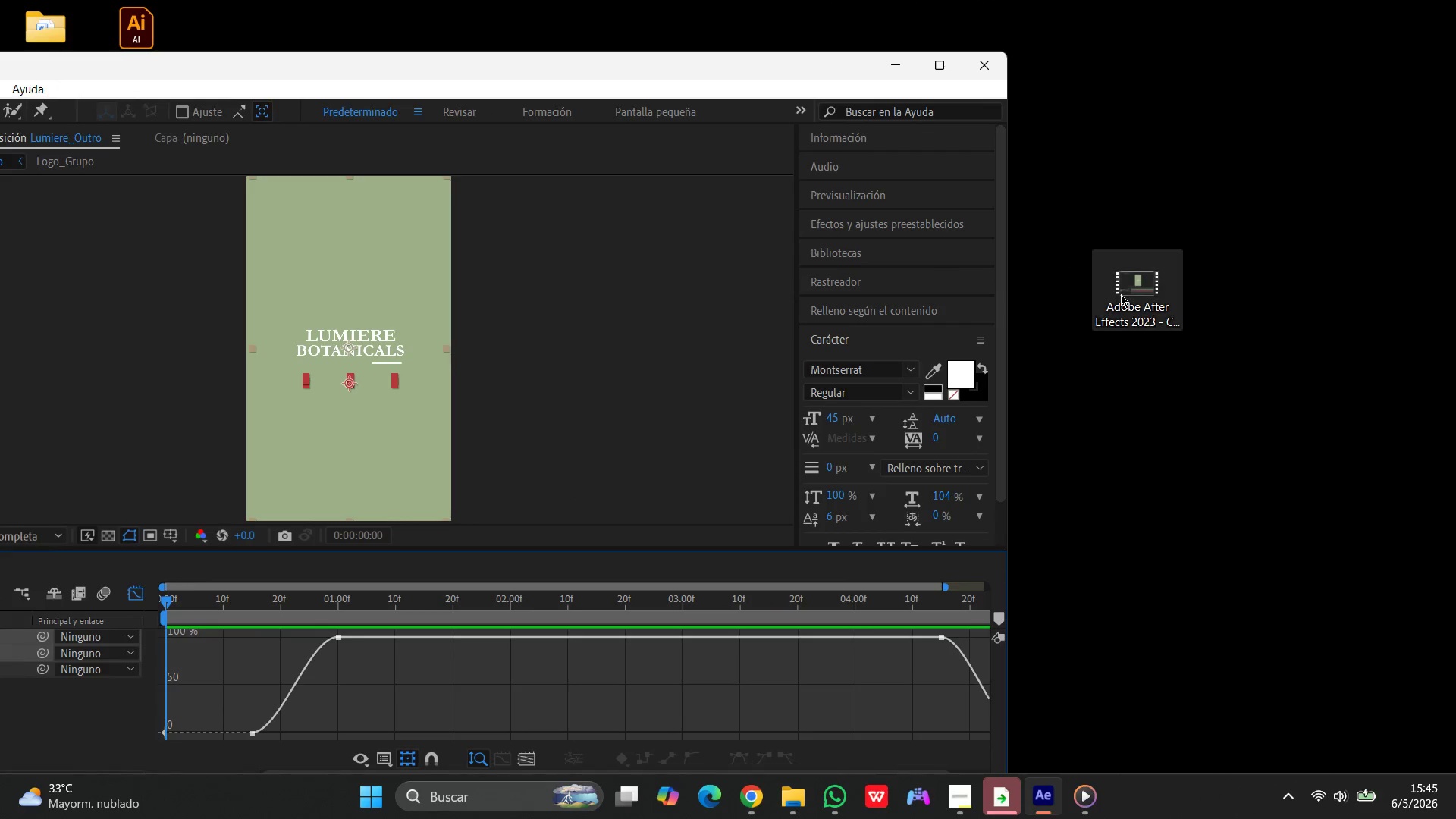 
left_click([1121, 294])
 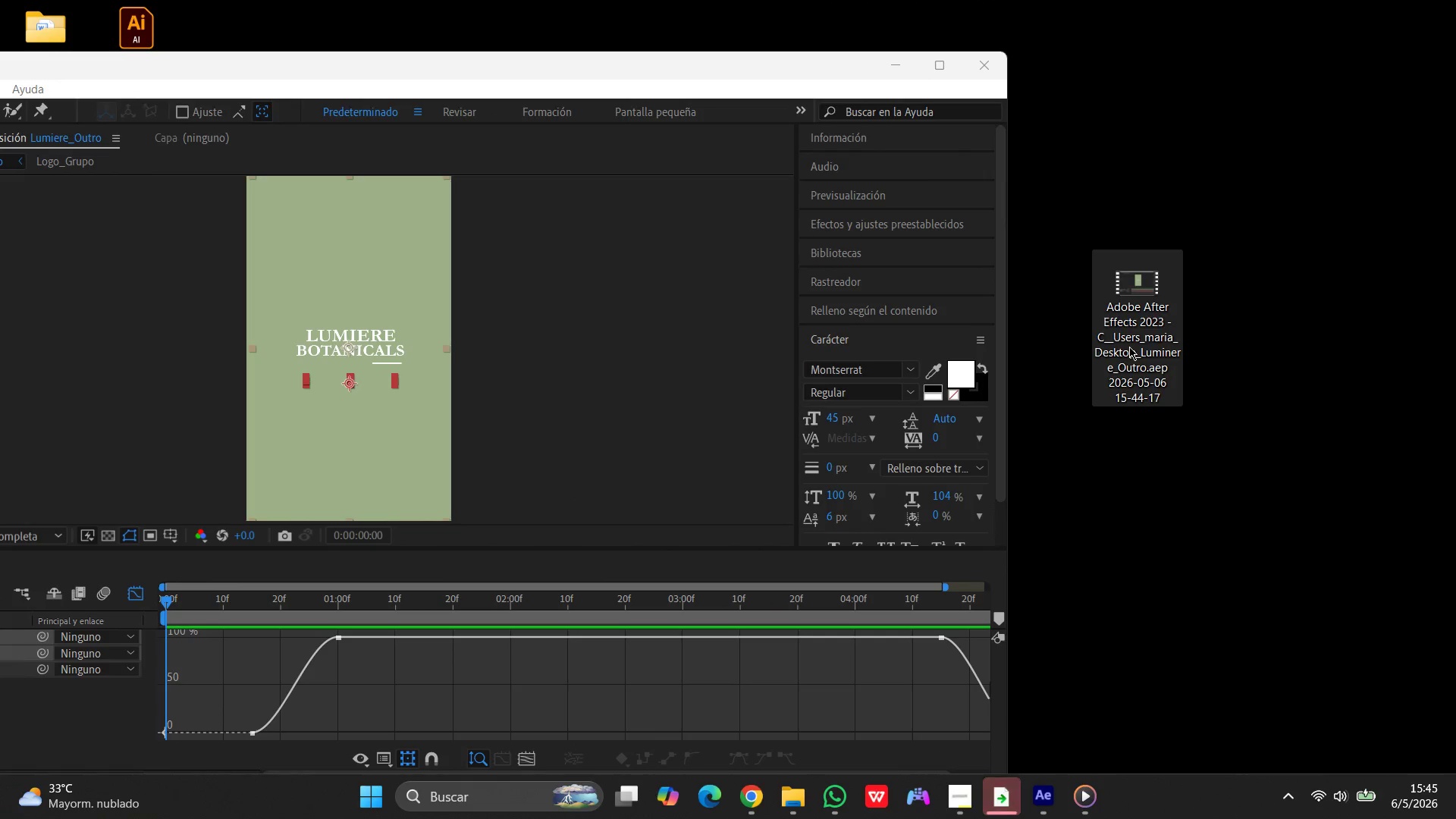 
wait(11.64)
 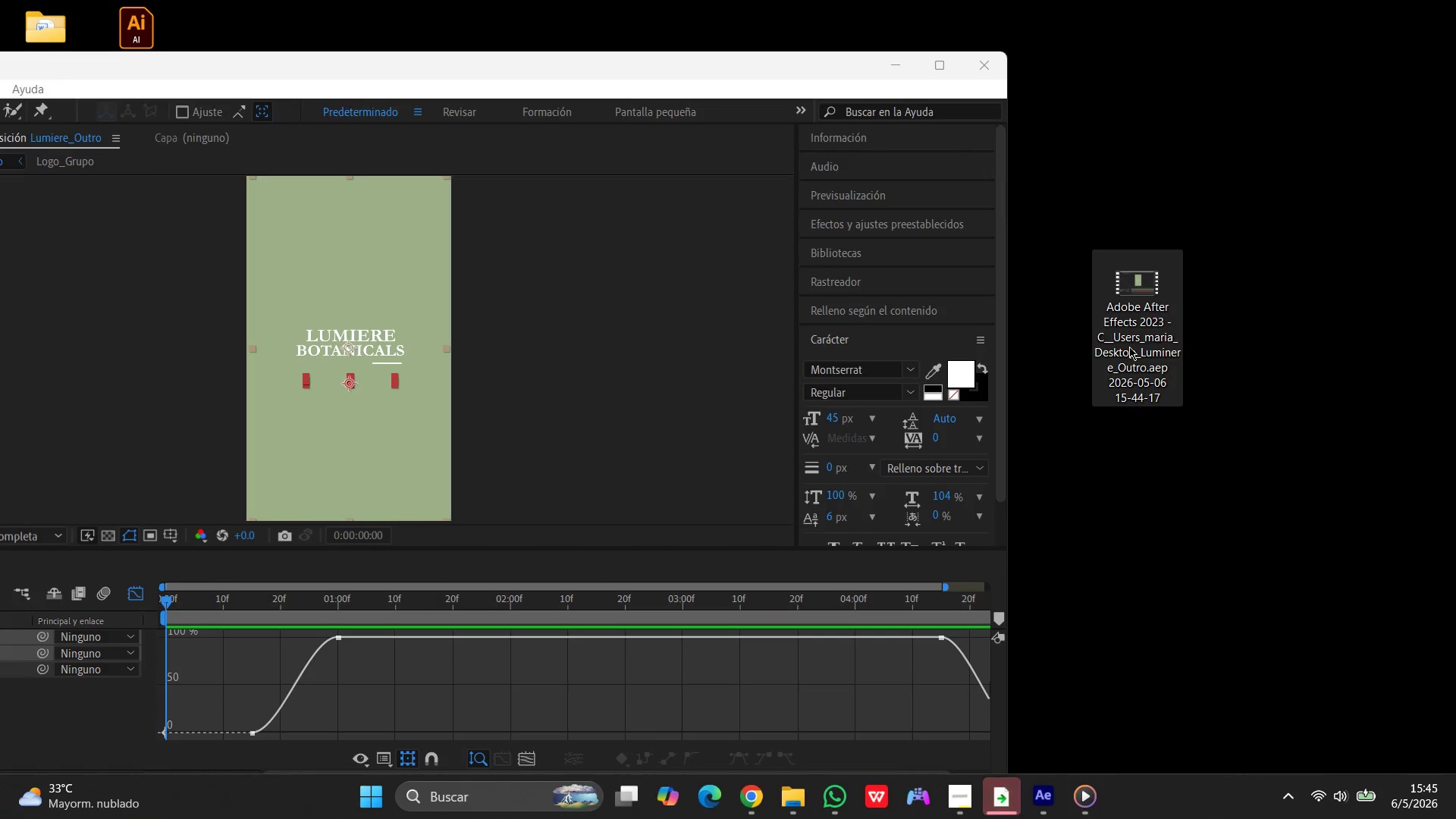 
left_click([1149, 345])
 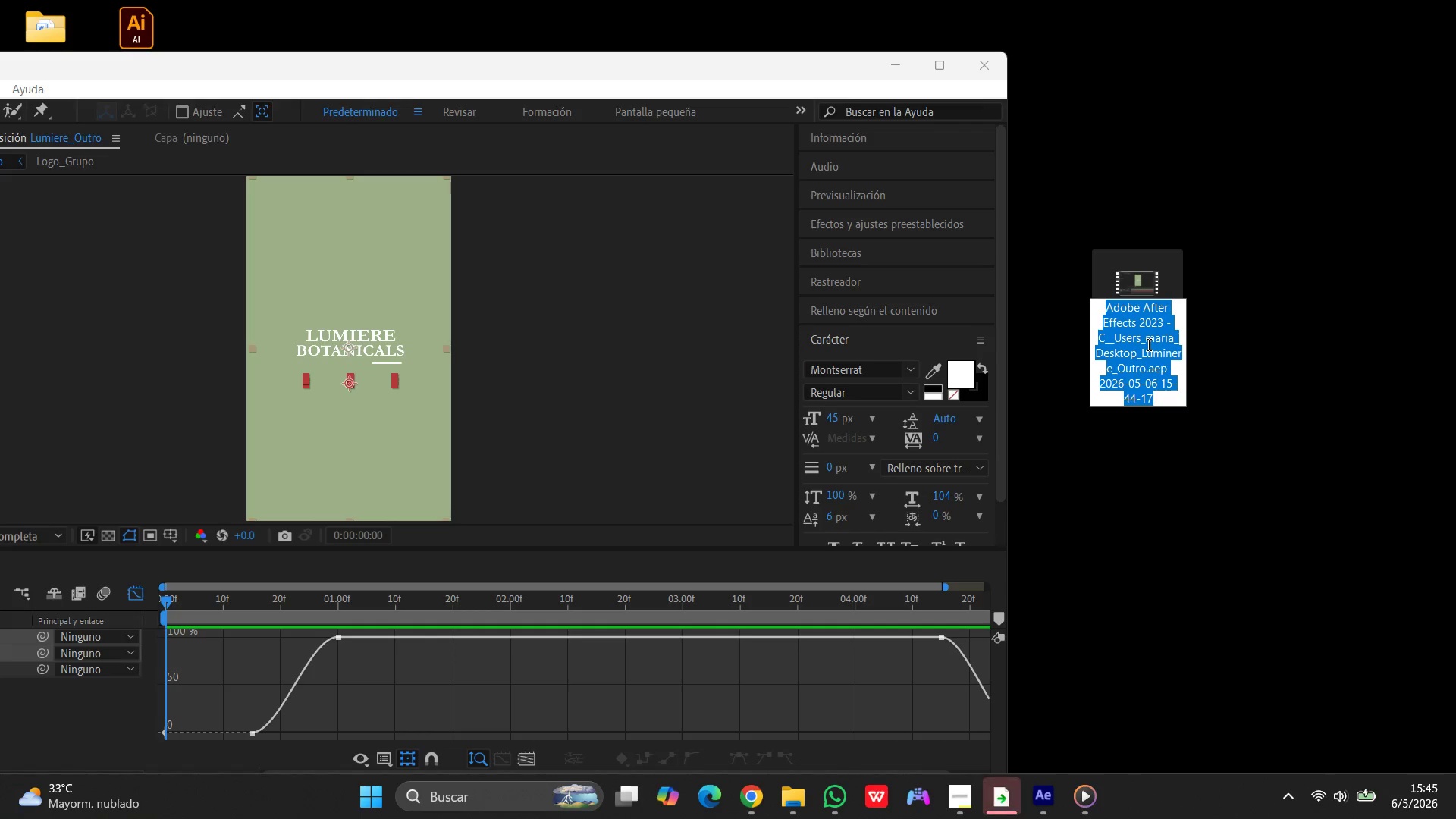 
type(PROCESSPROOF-)
key(Backspace)
type(_LUMIERE)
 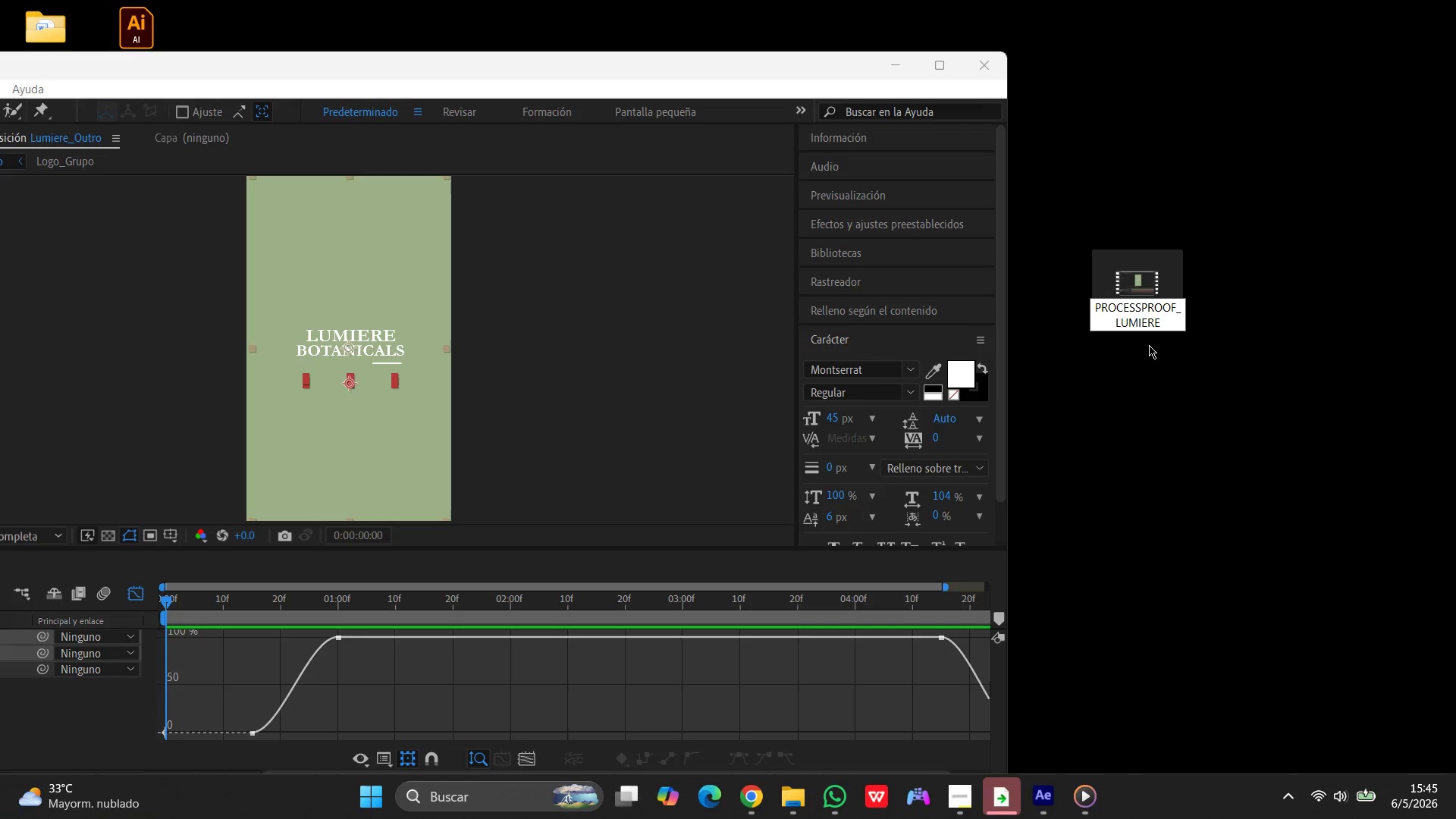 
left_click([1330, 298])
 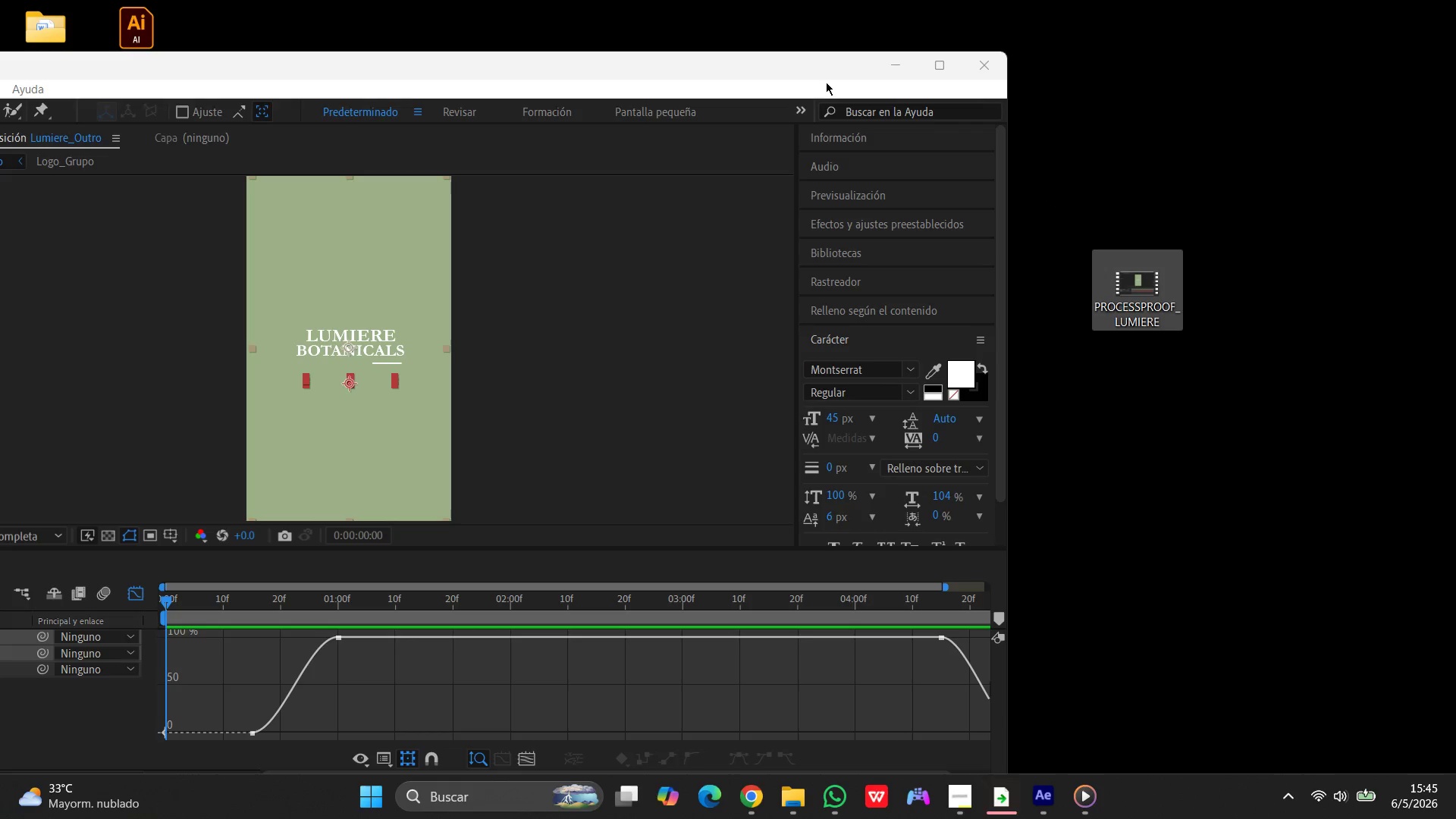 
left_click_drag(start_coordinate=[833, 80], to_coordinate=[866, 39])
 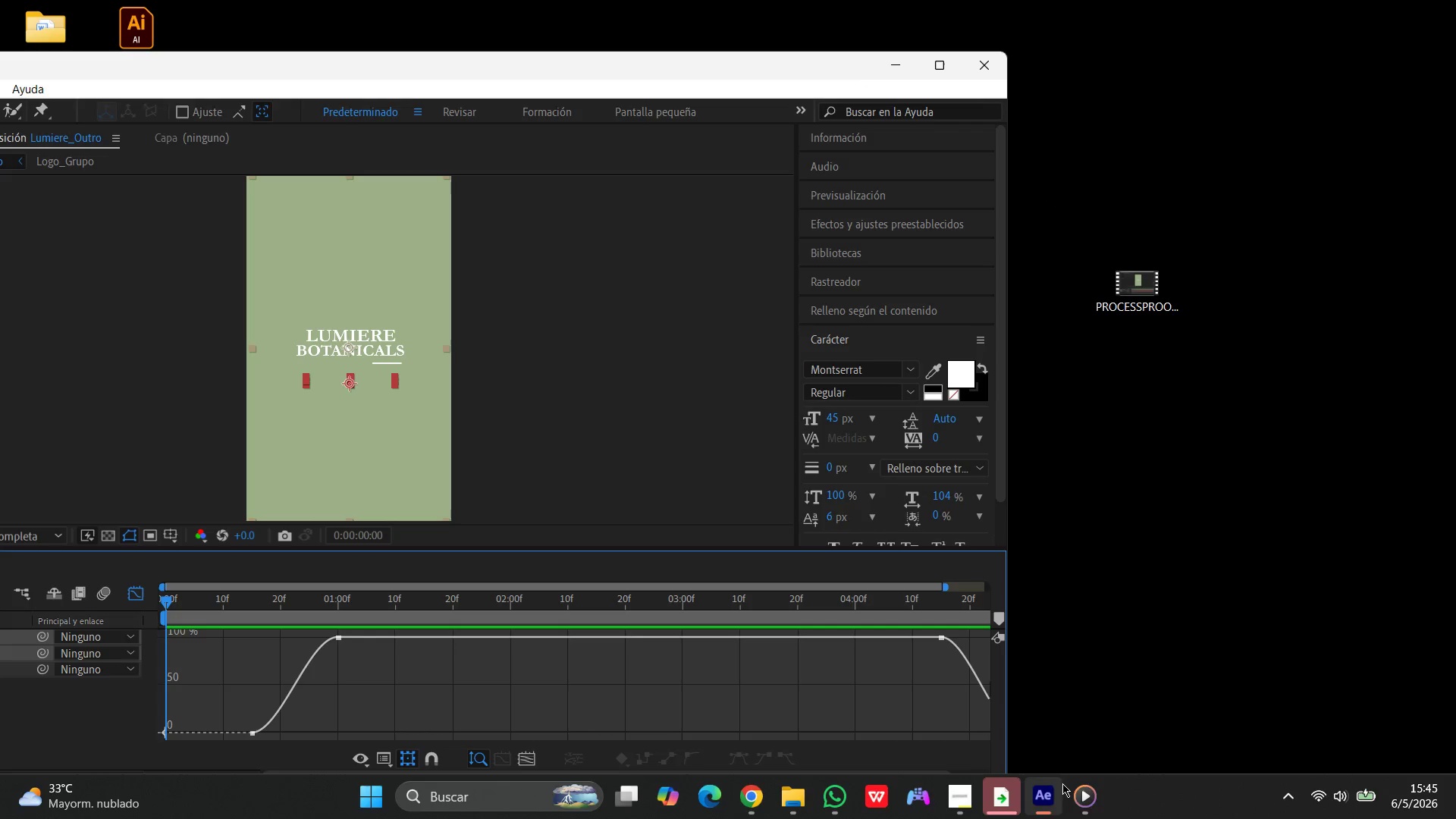 
left_click([1082, 799])
 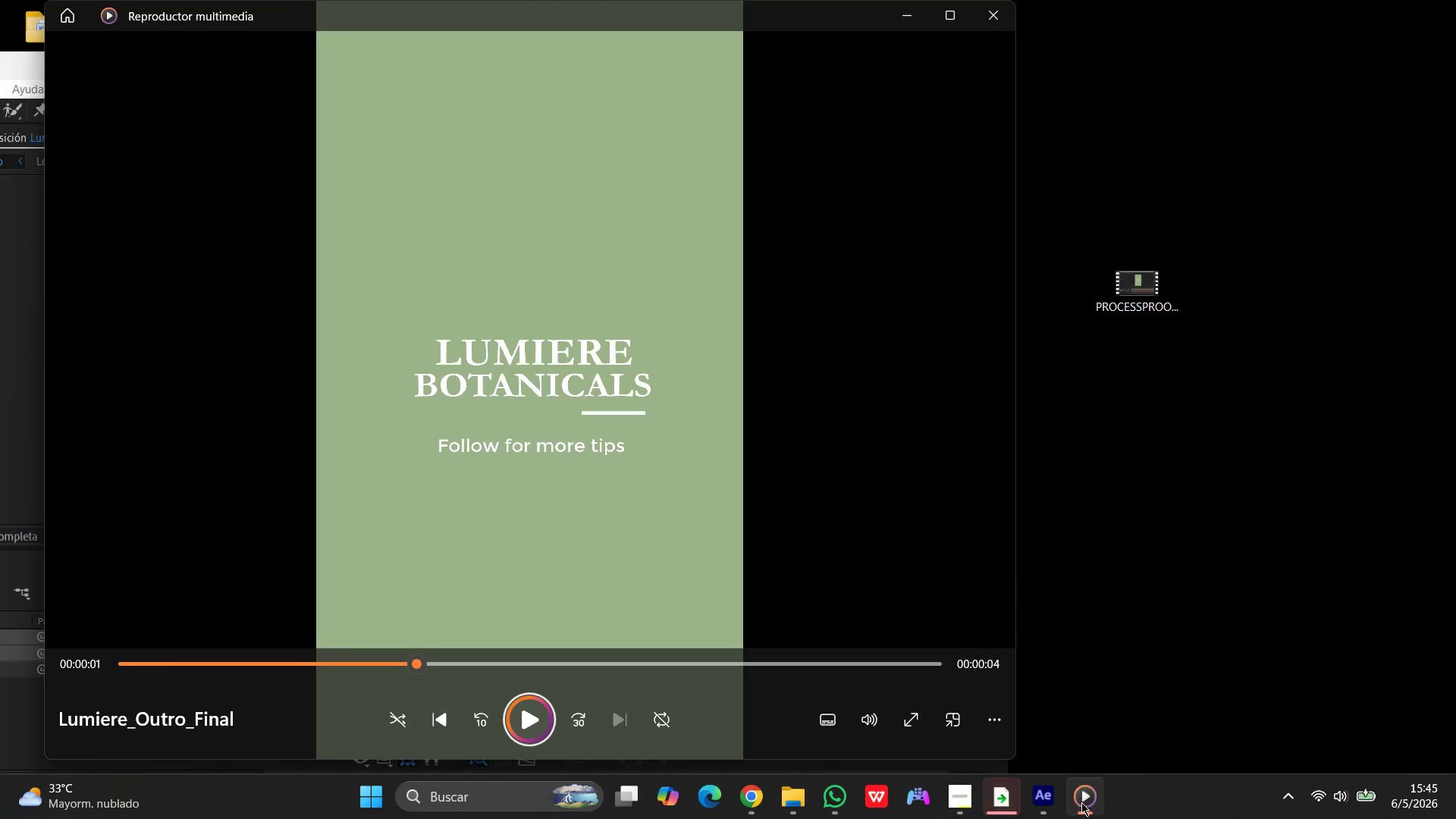 
left_click([1081, 802])
 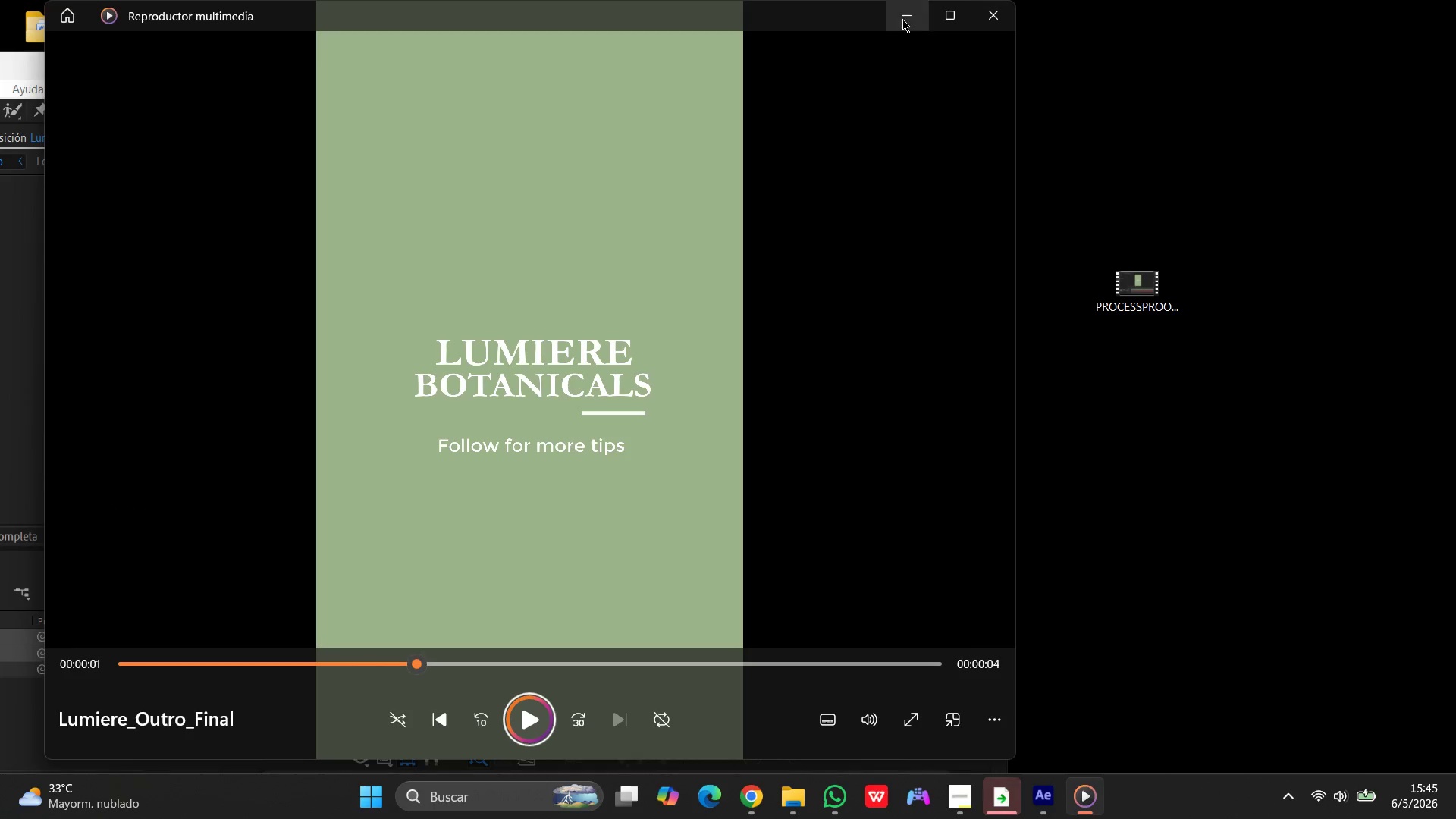 
left_click([999, 13])
 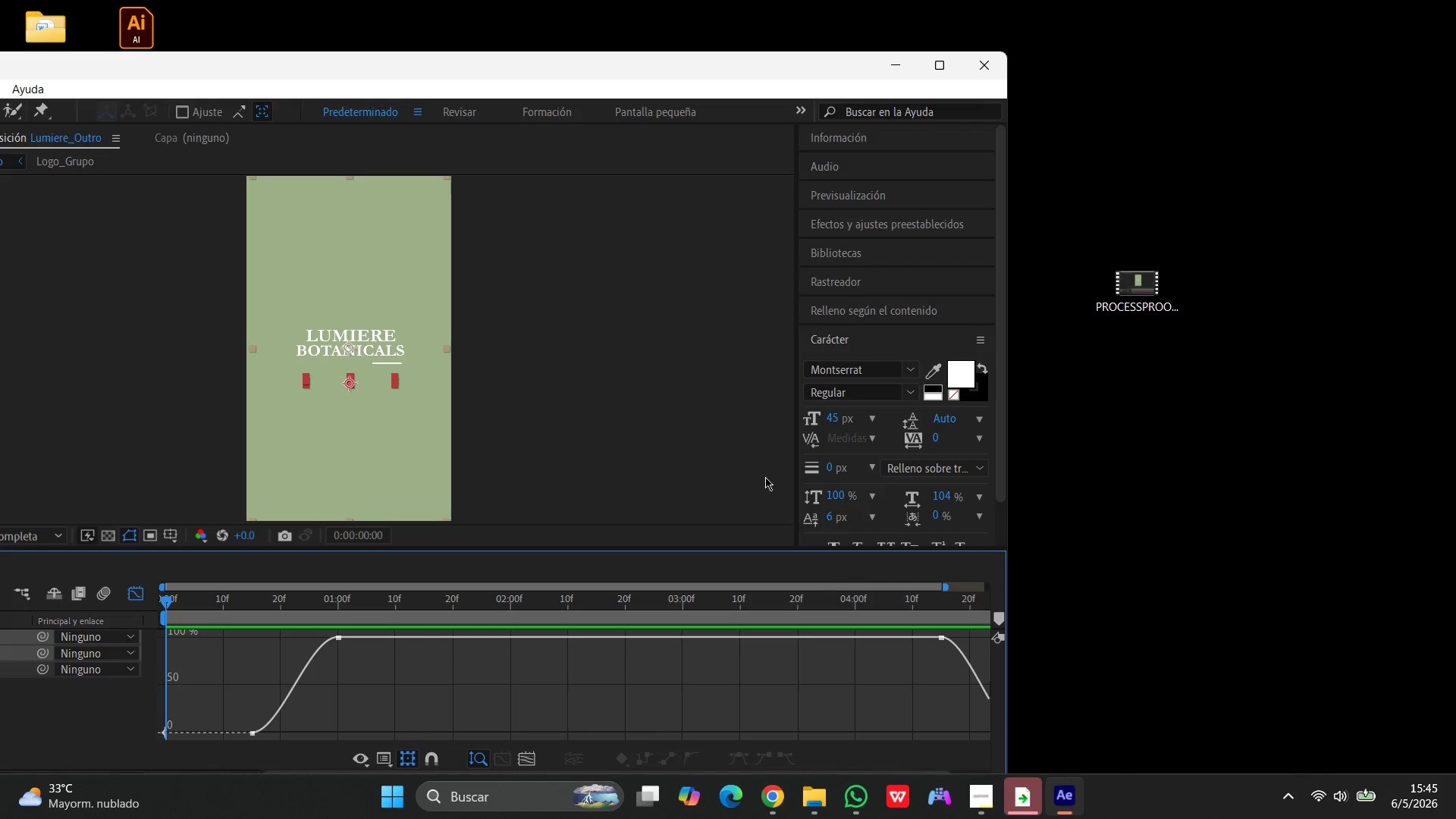 
left_click([938, 63])
 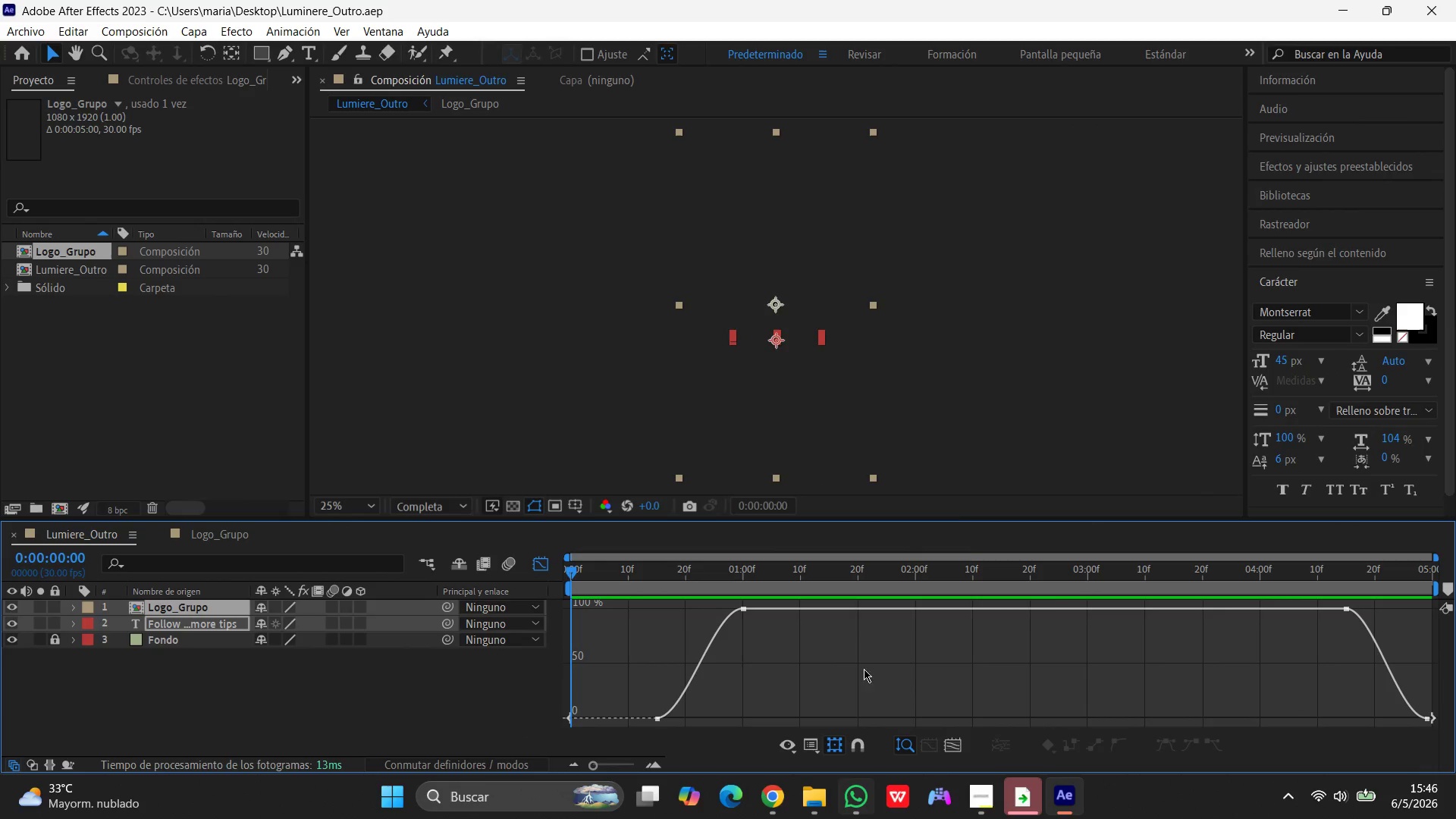 
left_click([1028, 413])
 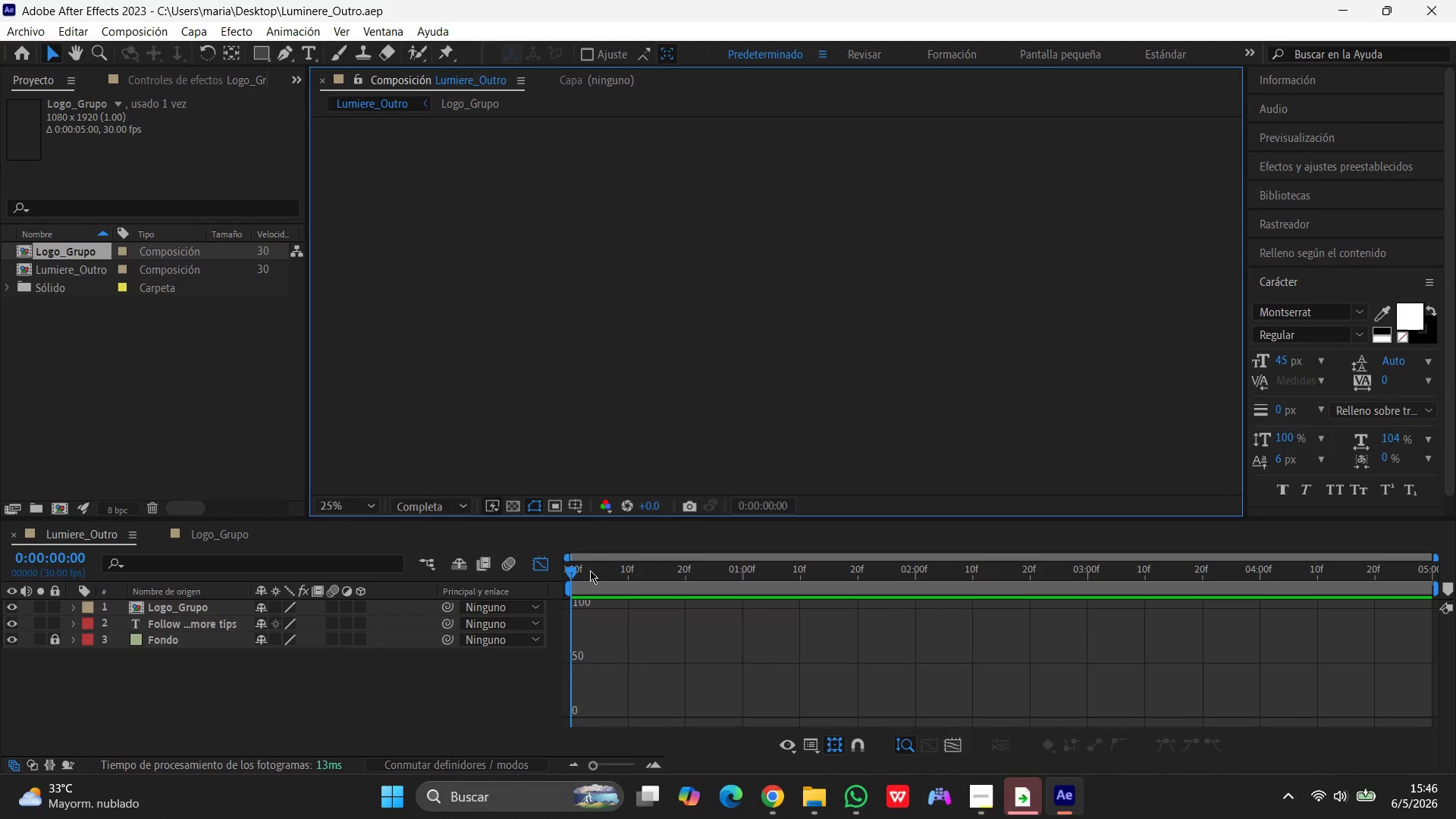 
key(Space)
 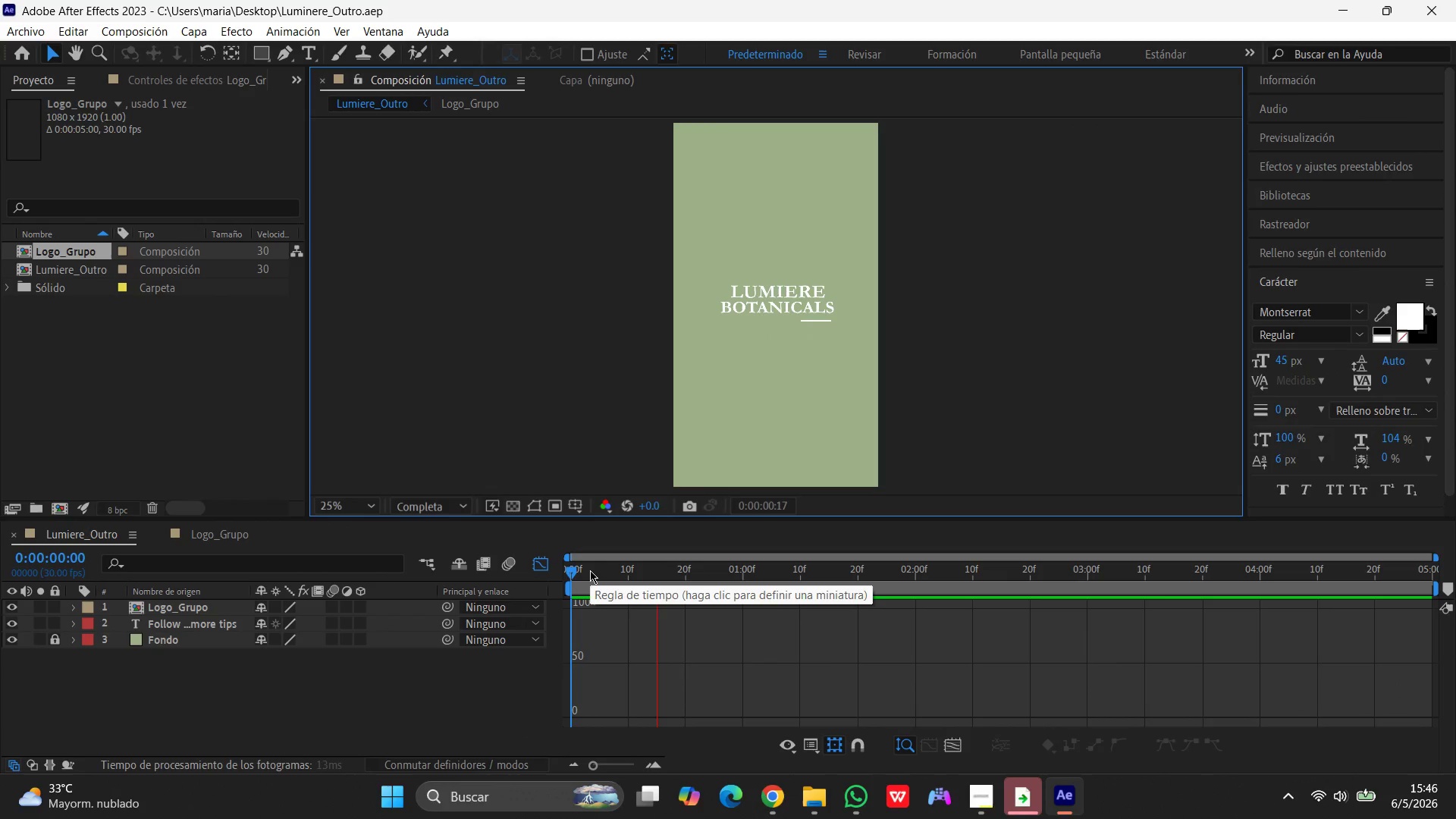 
key(Space)
 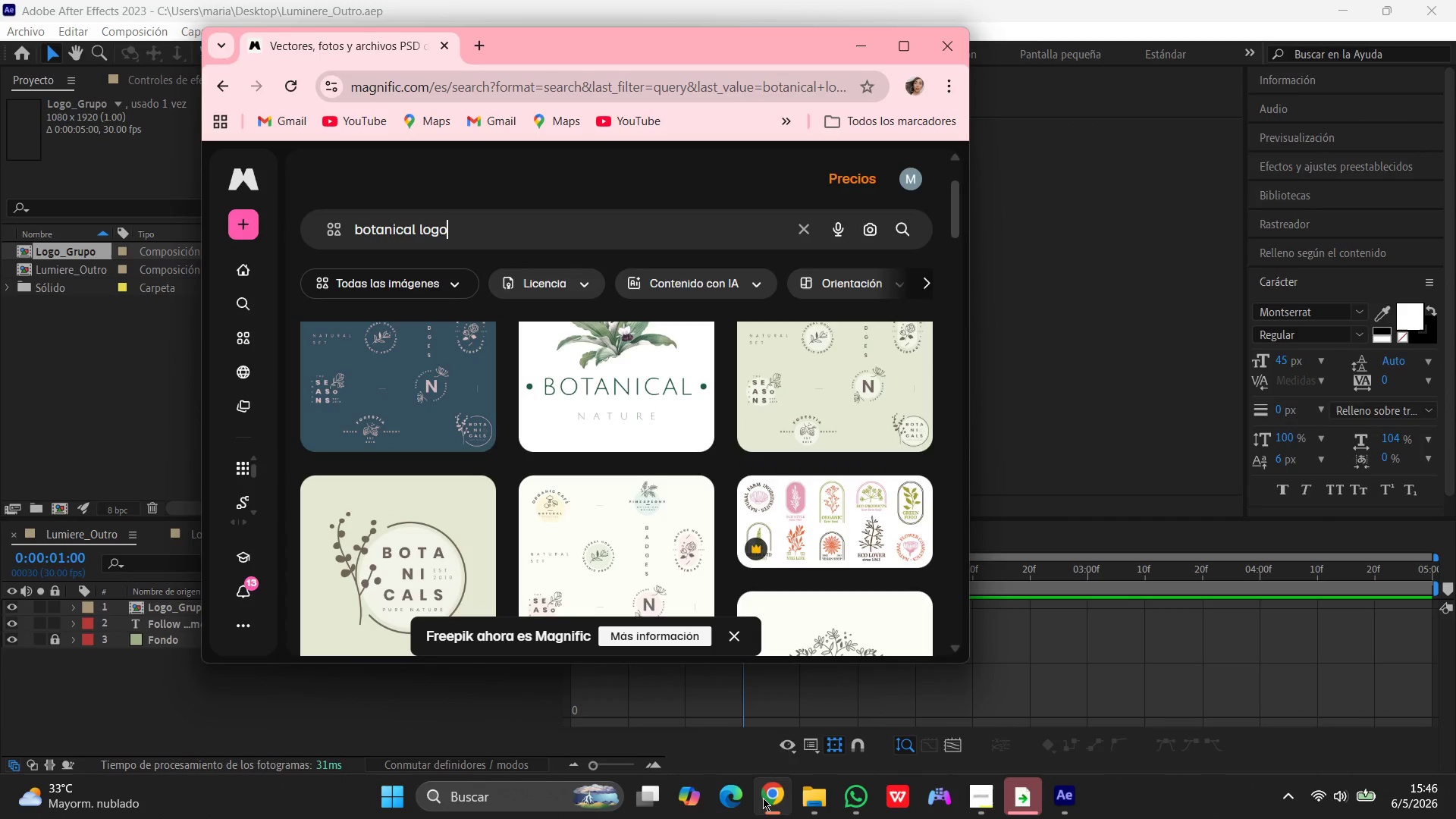 
left_click([763, 798])
 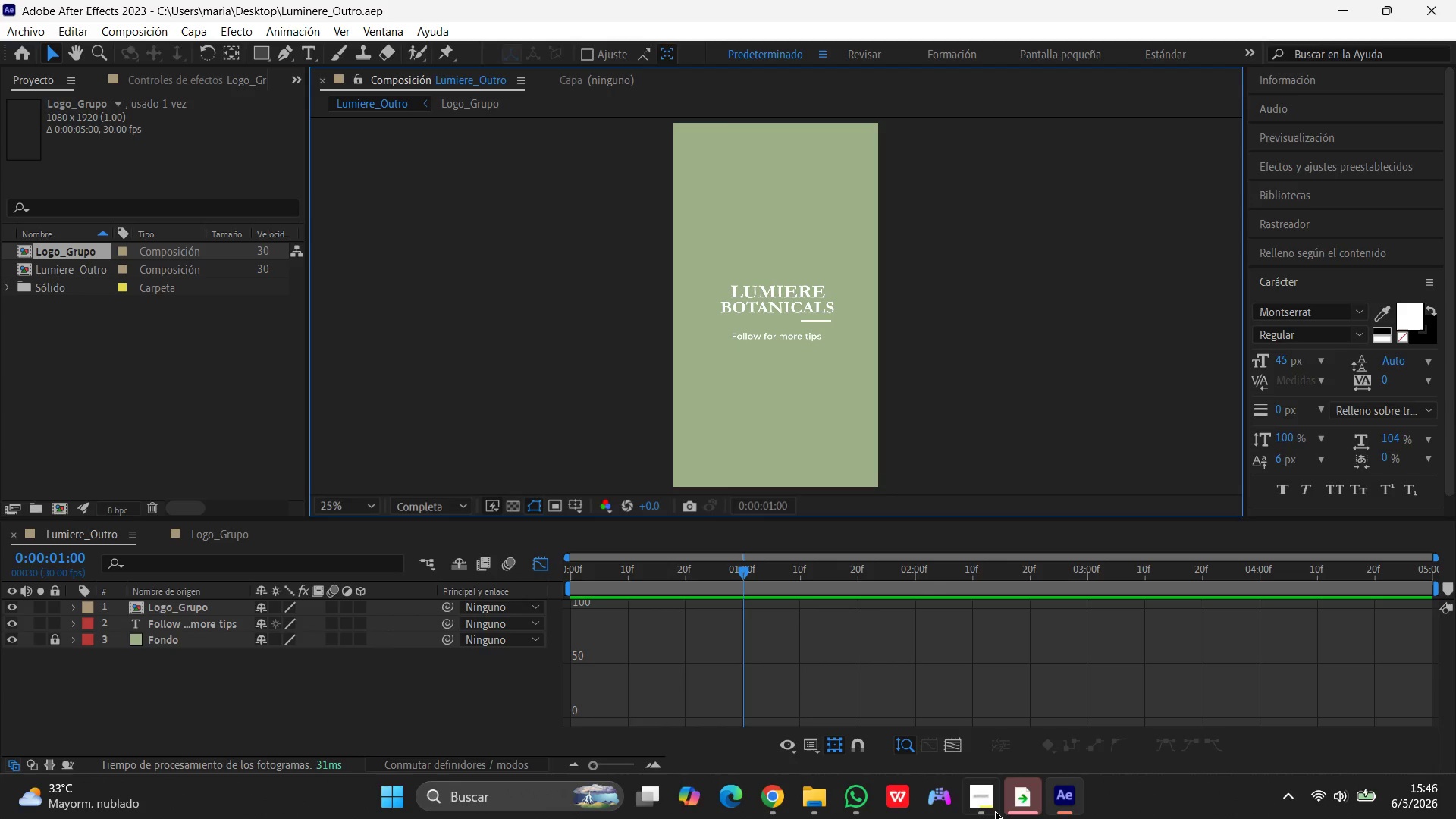 
left_click([990, 809])